 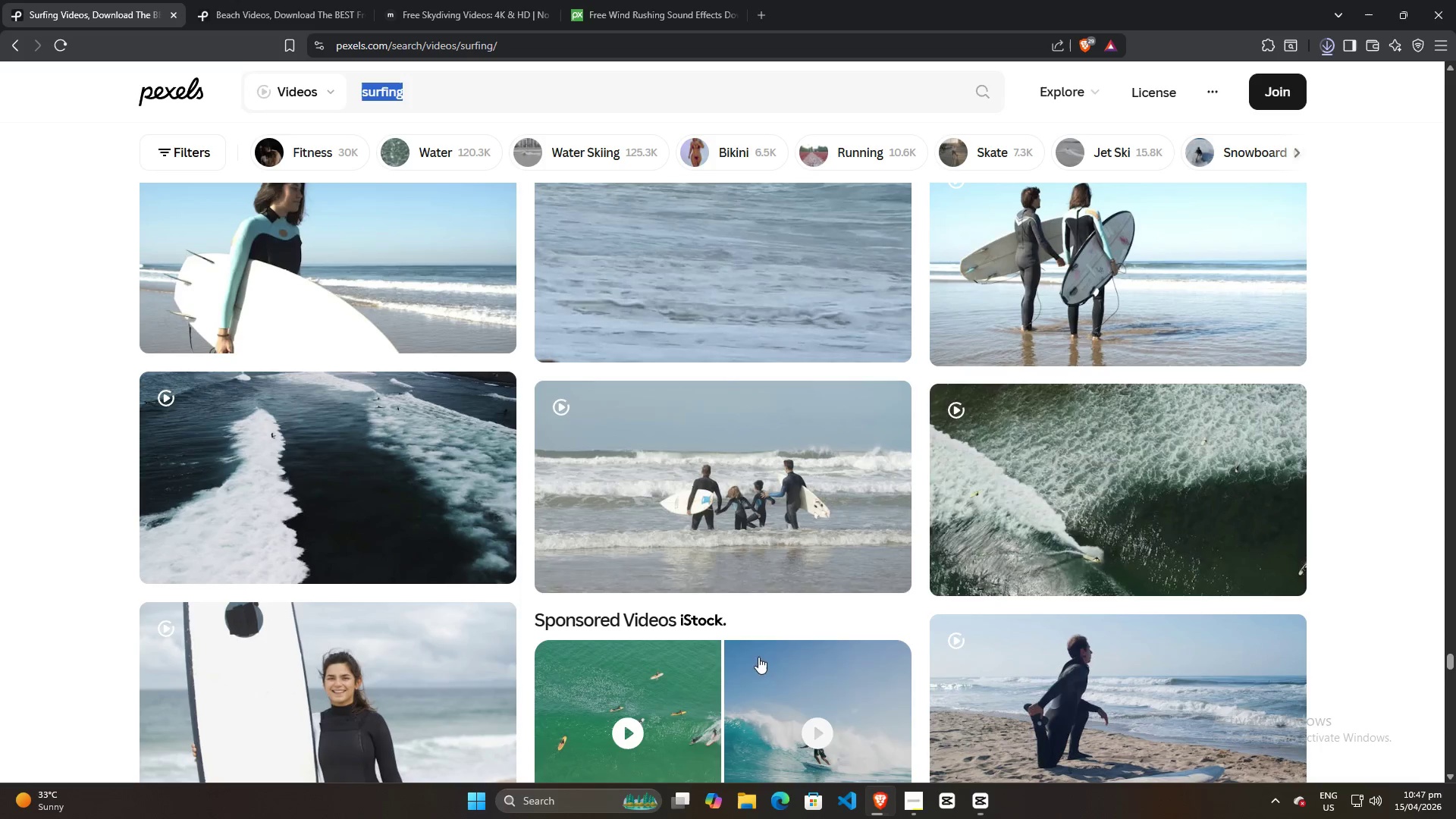 
type(beach lifestyle)
 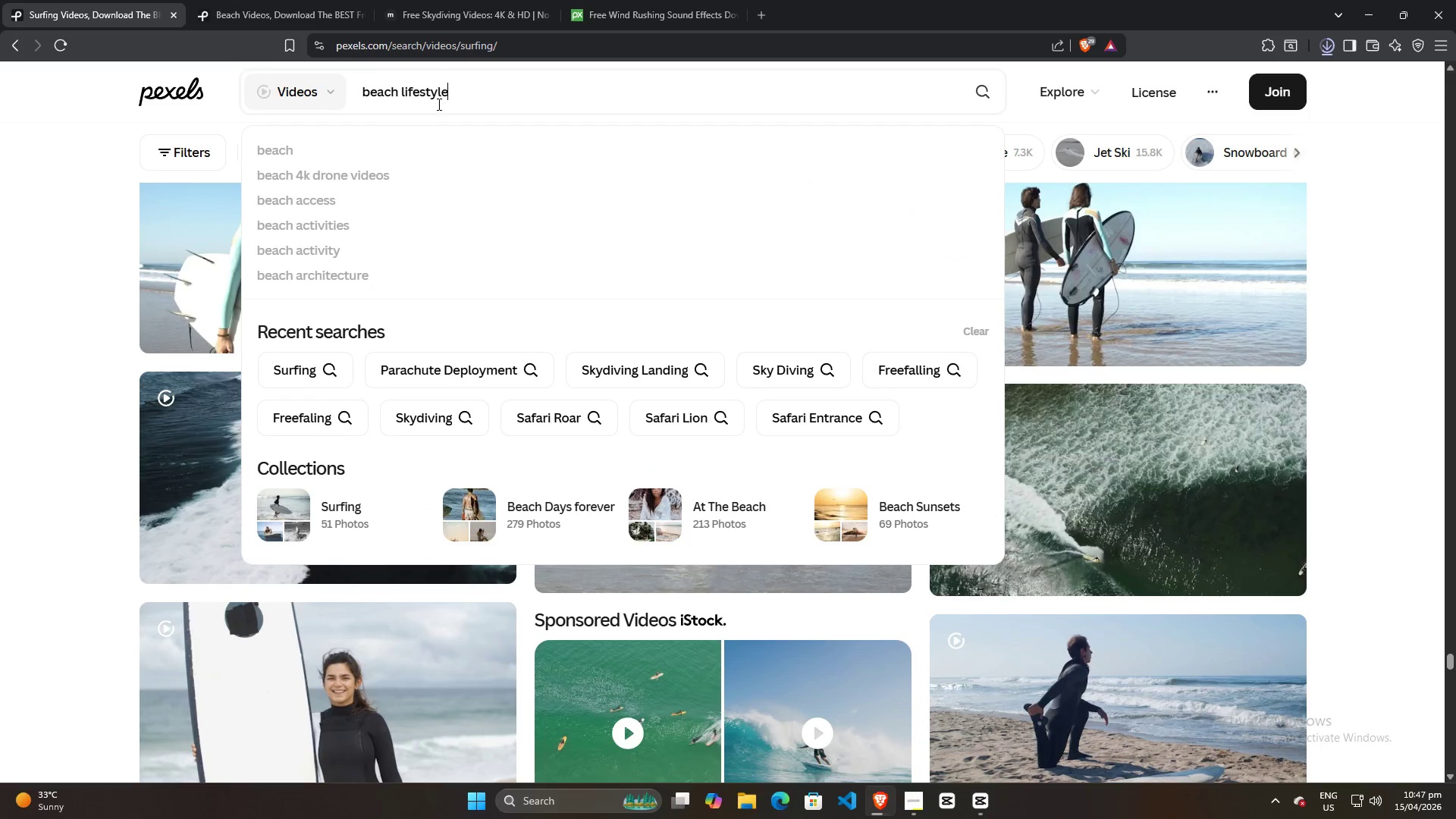 
key(Enter)
 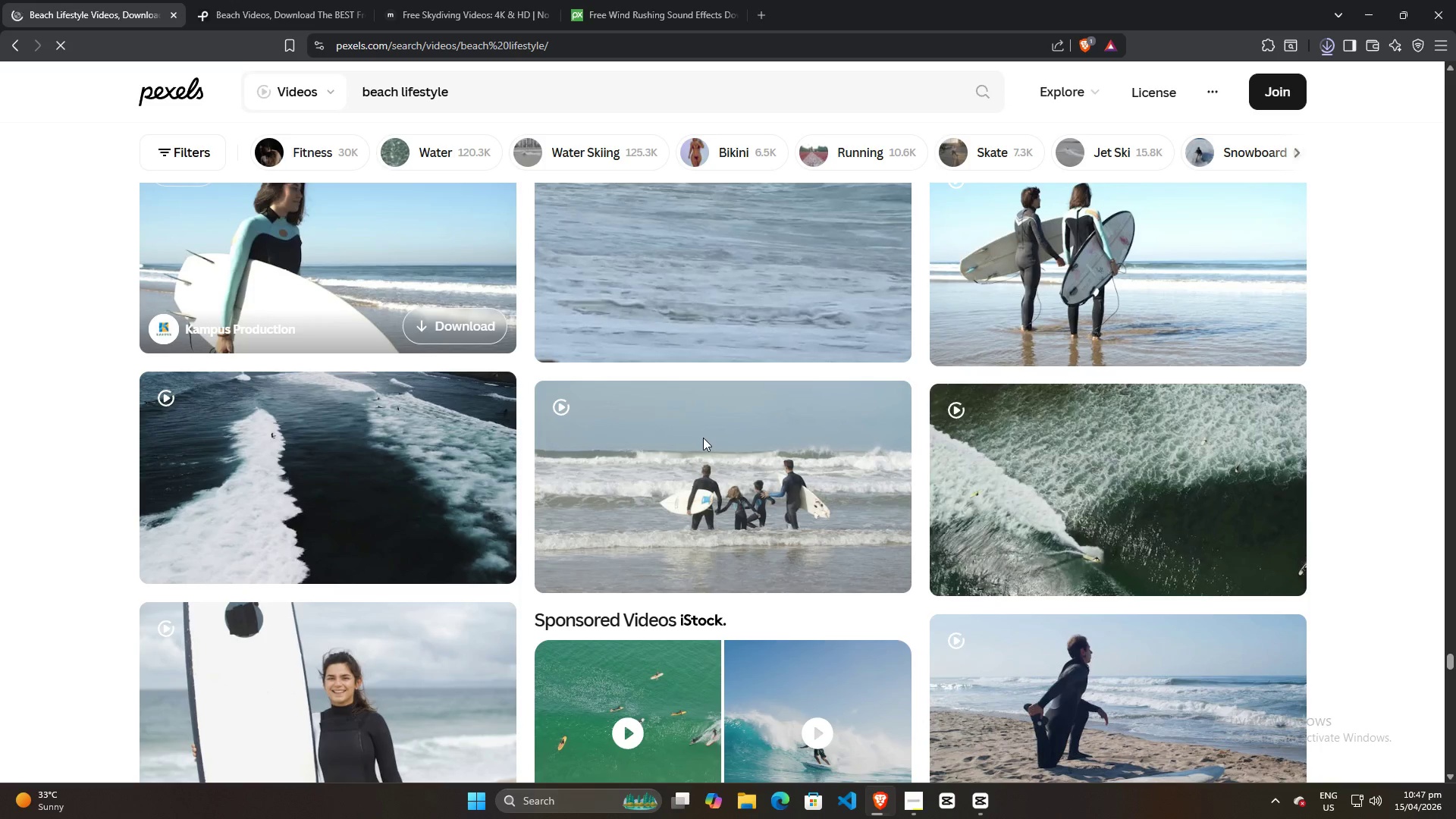 
scroll: coordinate [978, 440], scroll_direction: down, amount: 15.0
 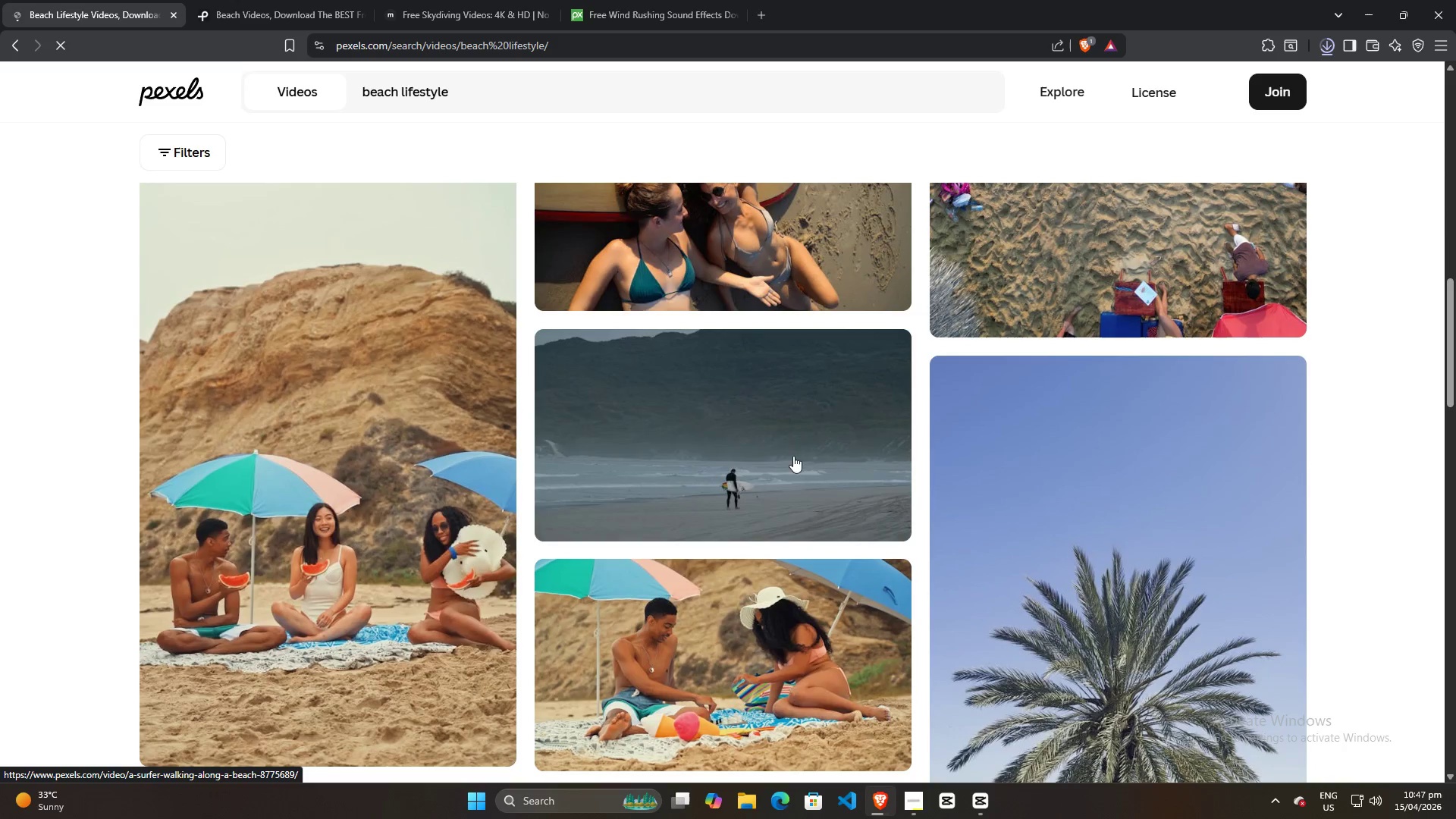 
scroll: coordinate [832, 472], scroll_direction: up, amount: 4.0
 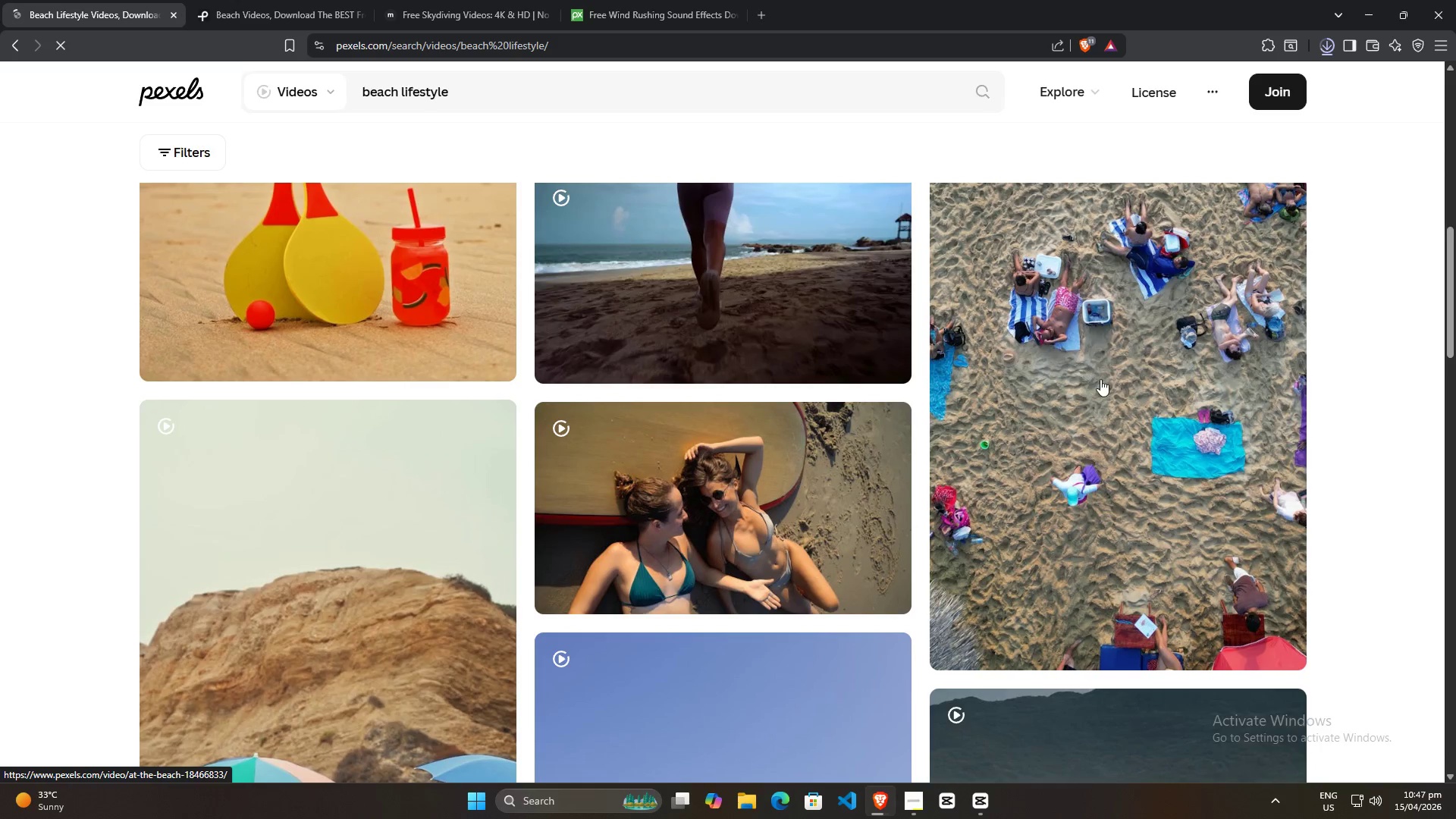 
scroll: coordinate [1080, 468], scroll_direction: down, amount: 9.0
 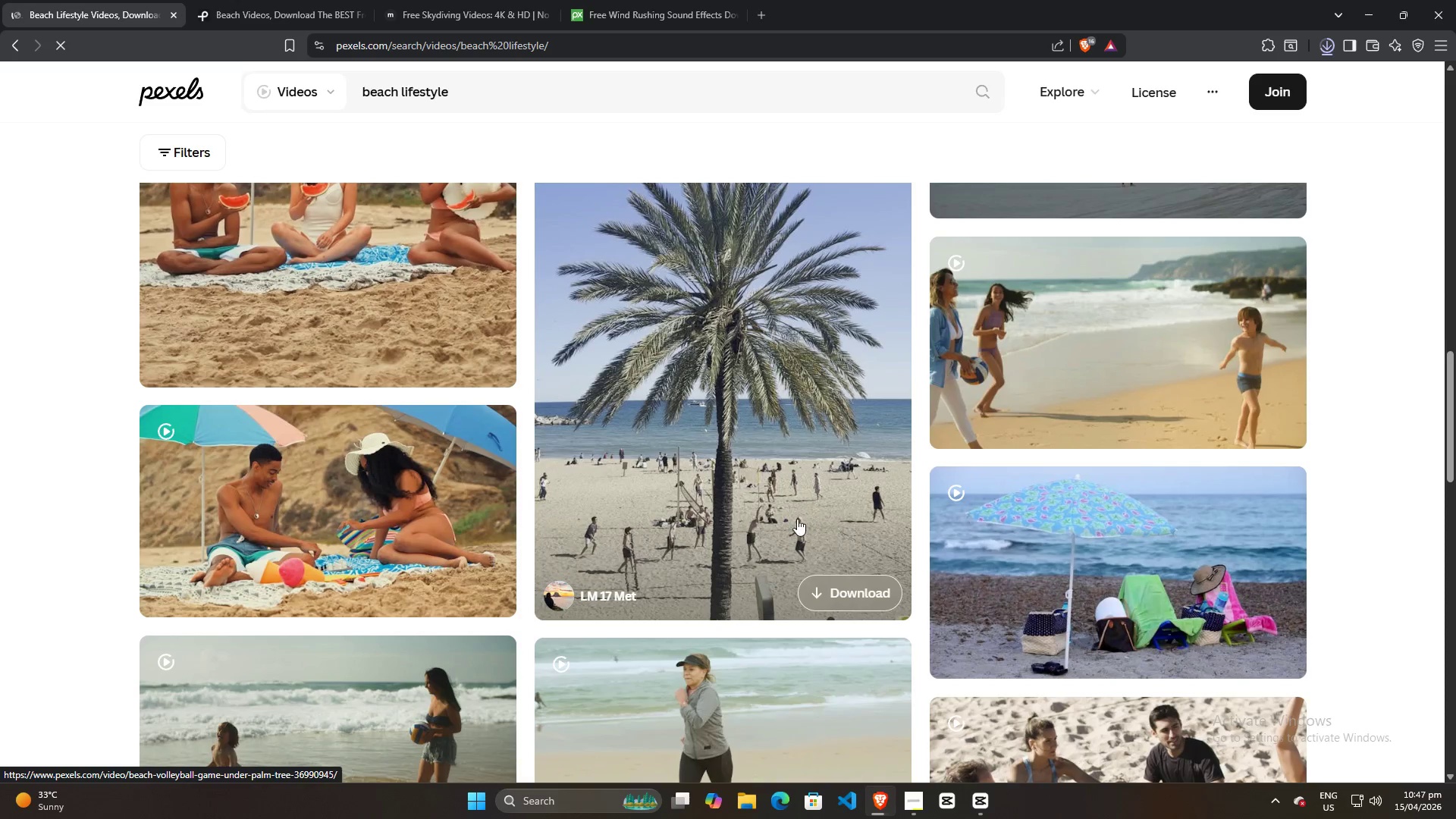 
scroll: coordinate [782, 522], scroll_direction: up, amount: 3.0
 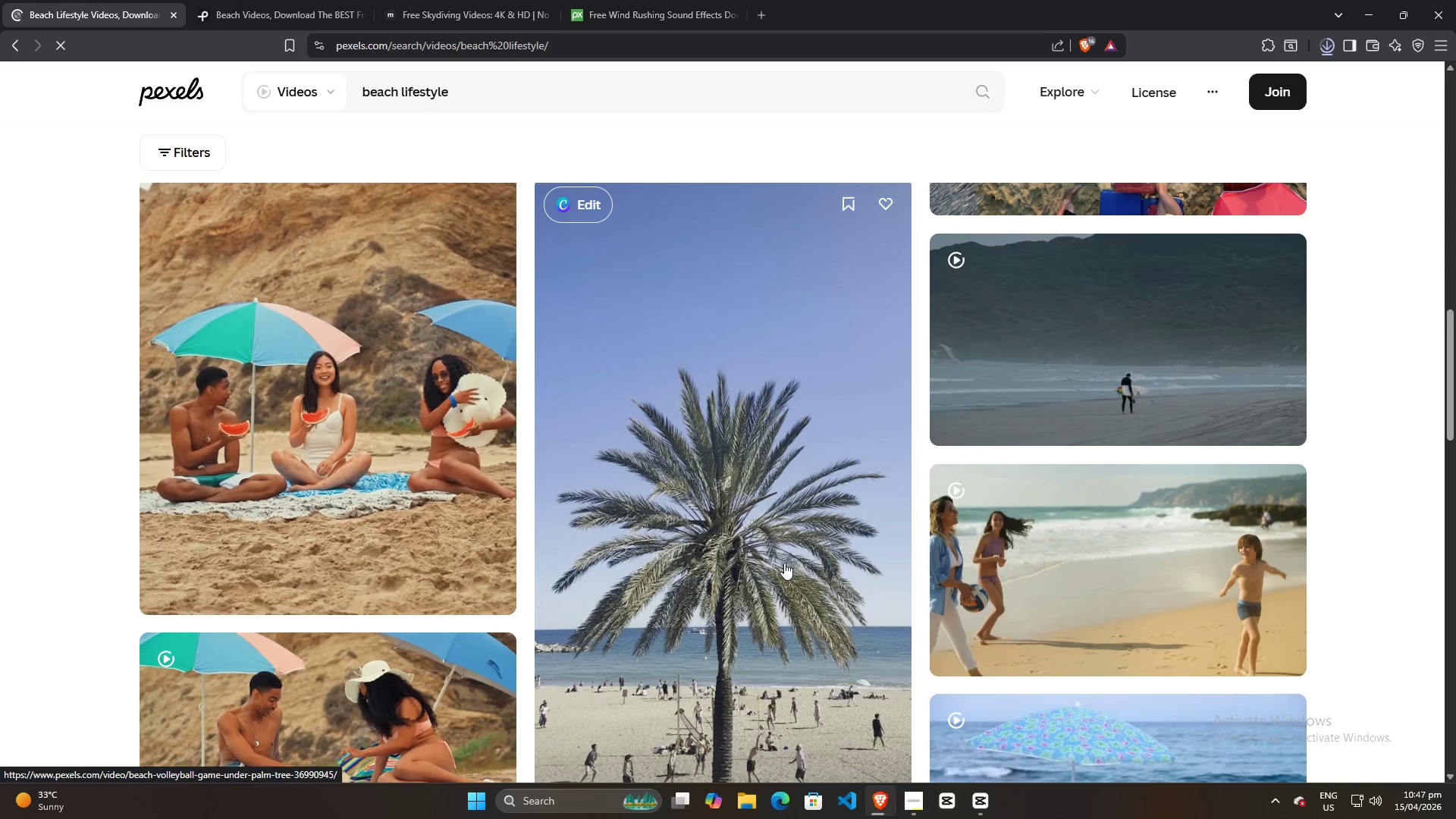 
scroll: coordinate [784, 563], scroll_direction: down, amount: 4.0
 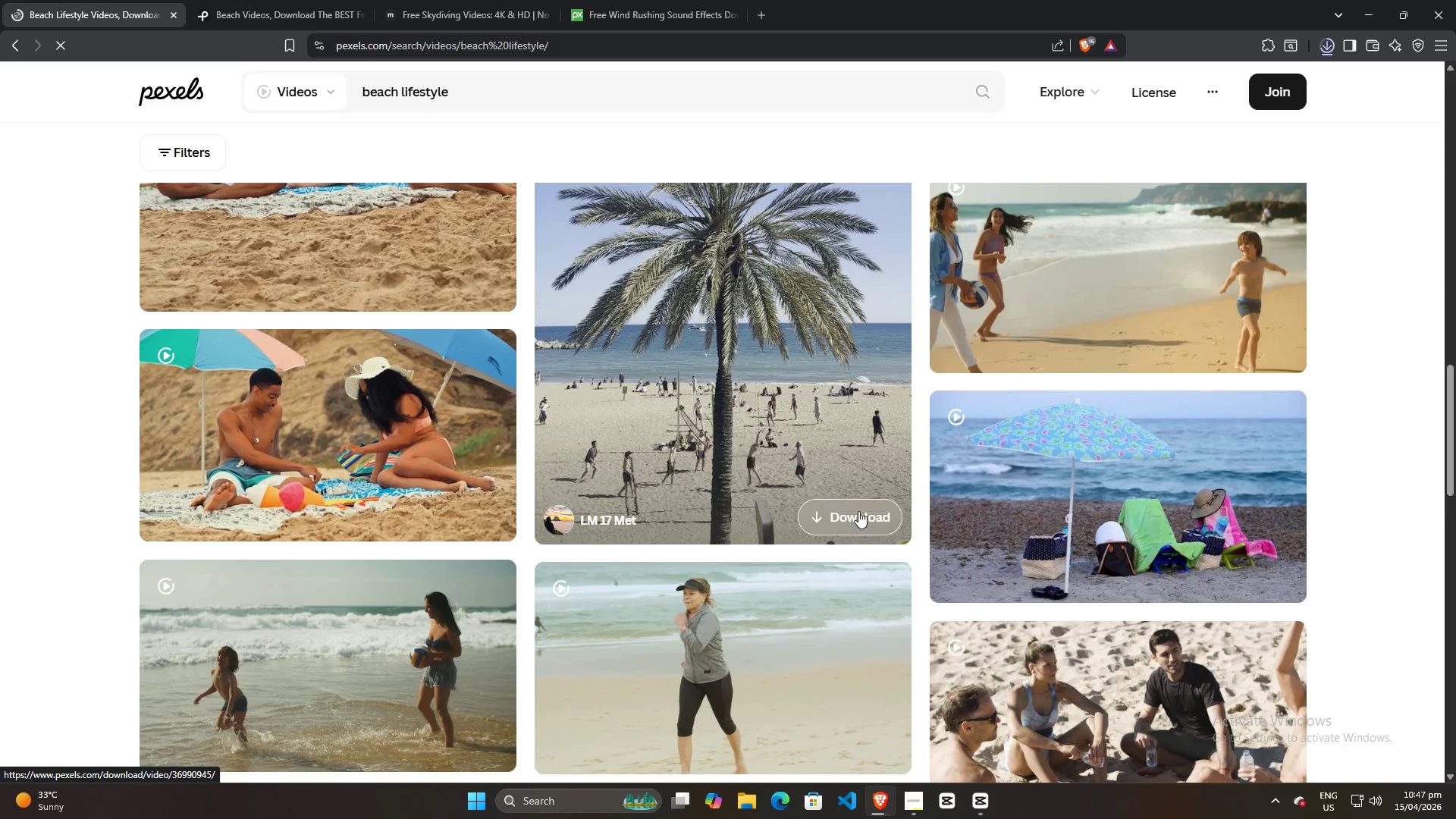 
left_click([858, 511])
 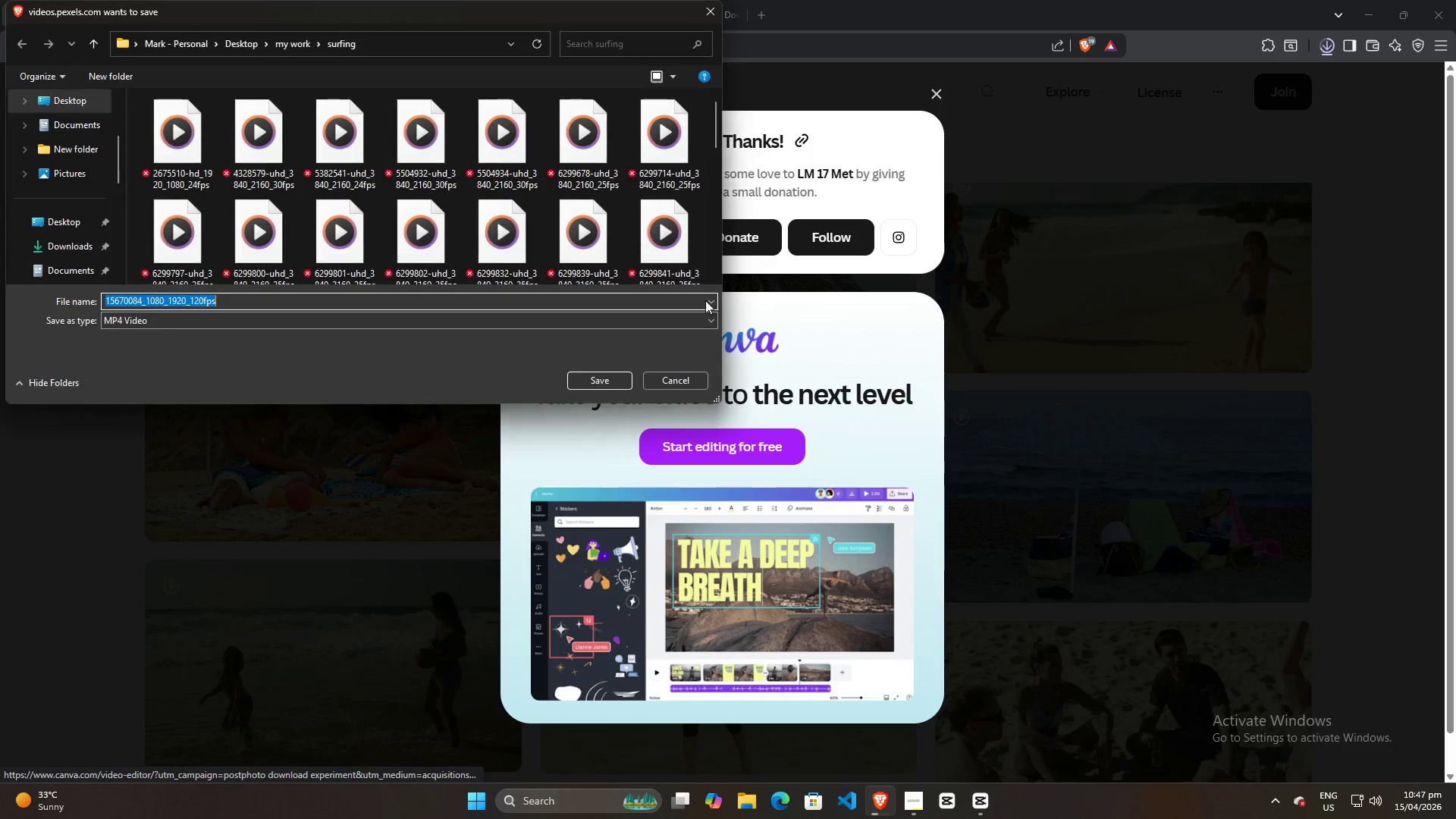 
left_click([601, 384])
 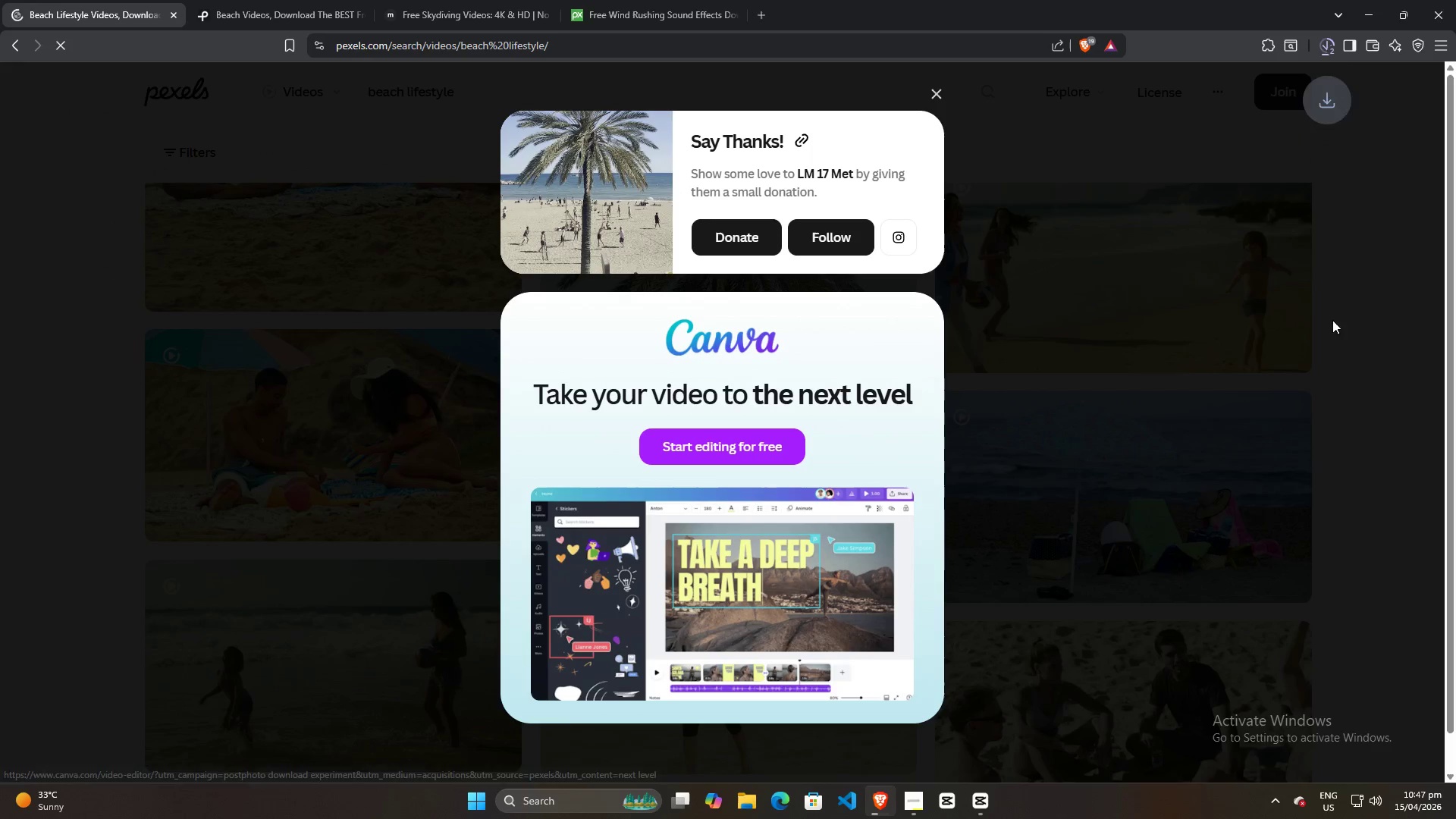 
left_click([1370, 319])
 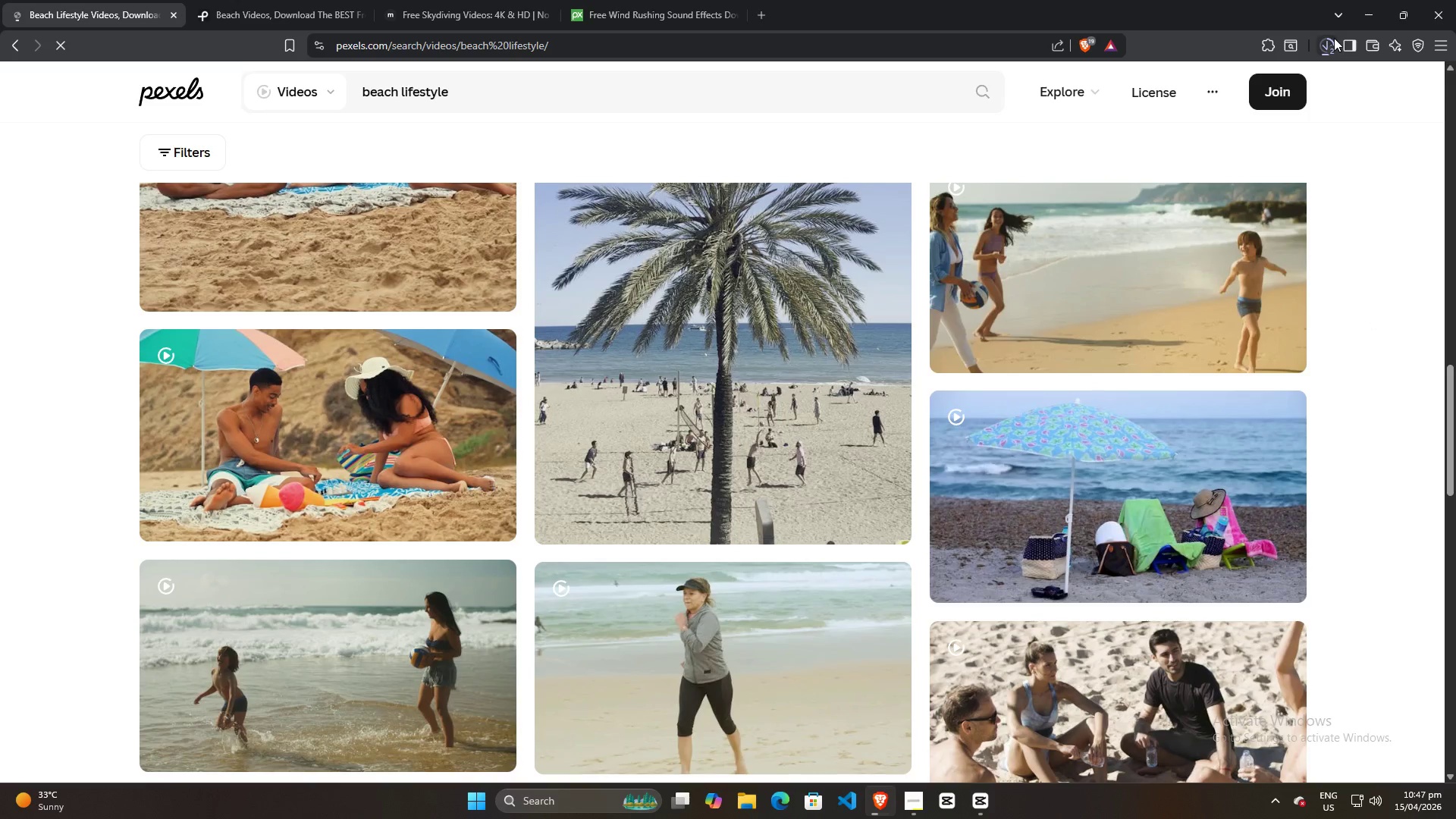 
left_click([1334, 38])
 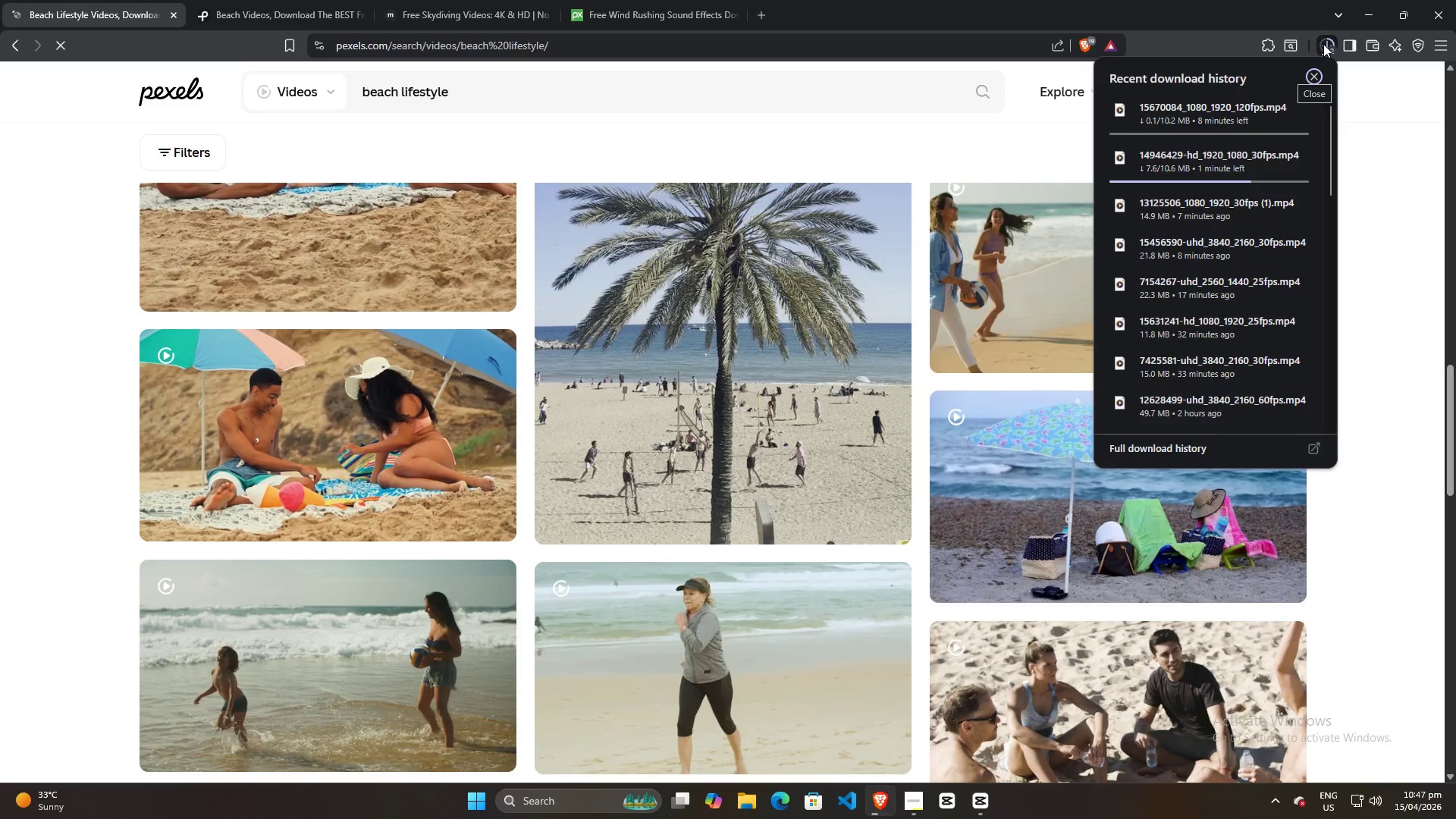 
left_click([1323, 44])
 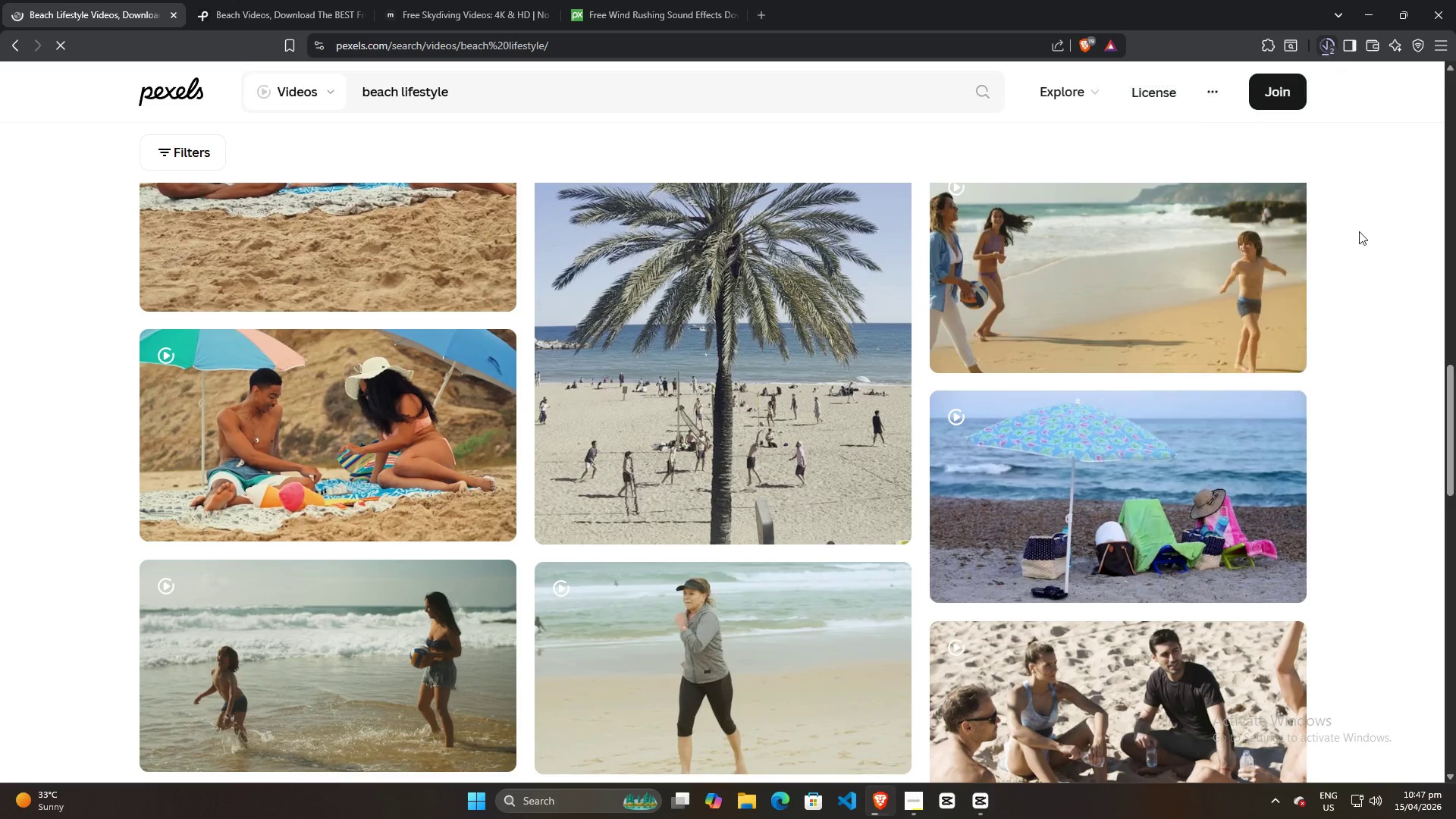 
double_click([1367, 404])
 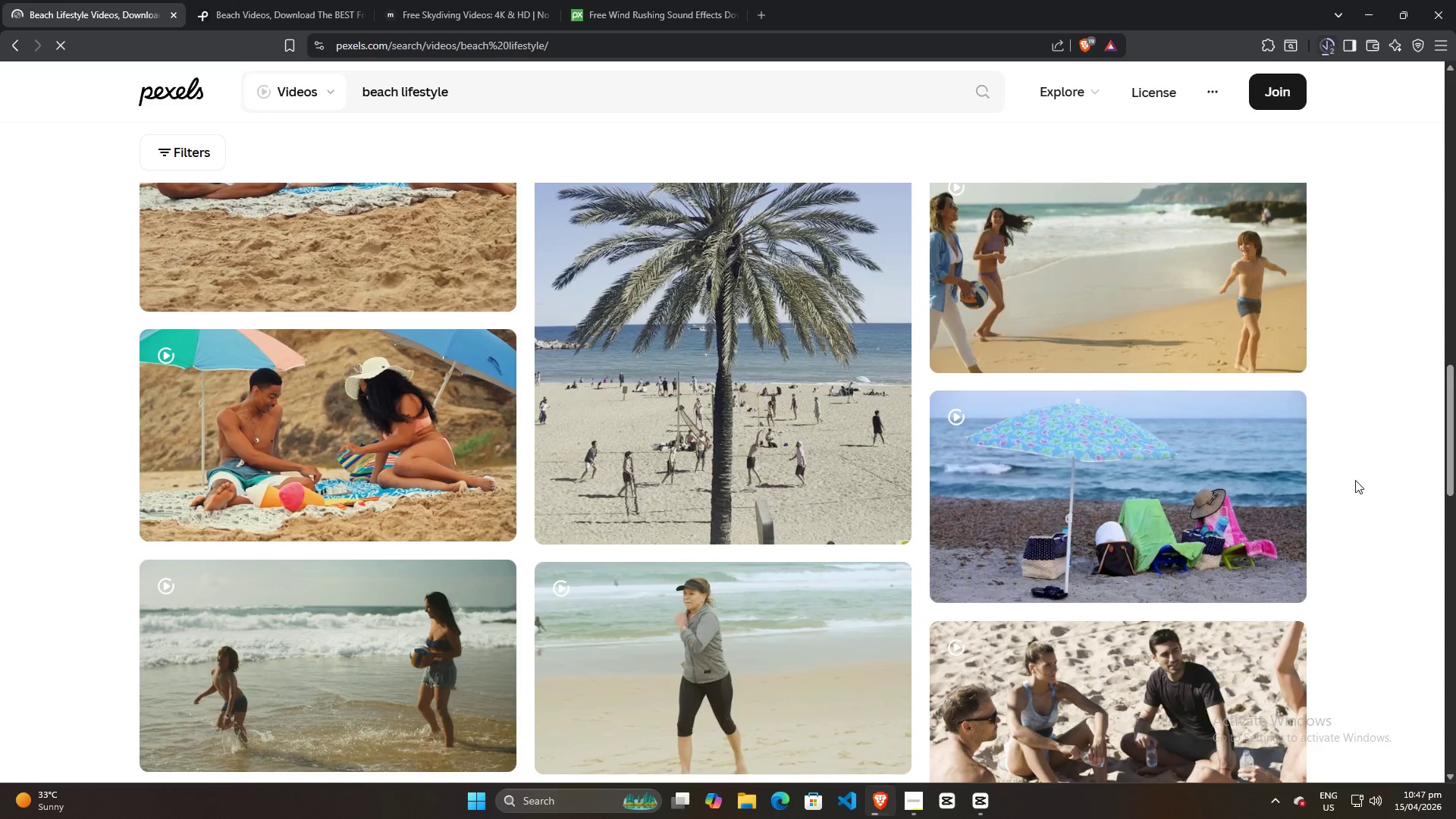 
scroll: coordinate [1355, 479], scroll_direction: down, amount: 5.0
 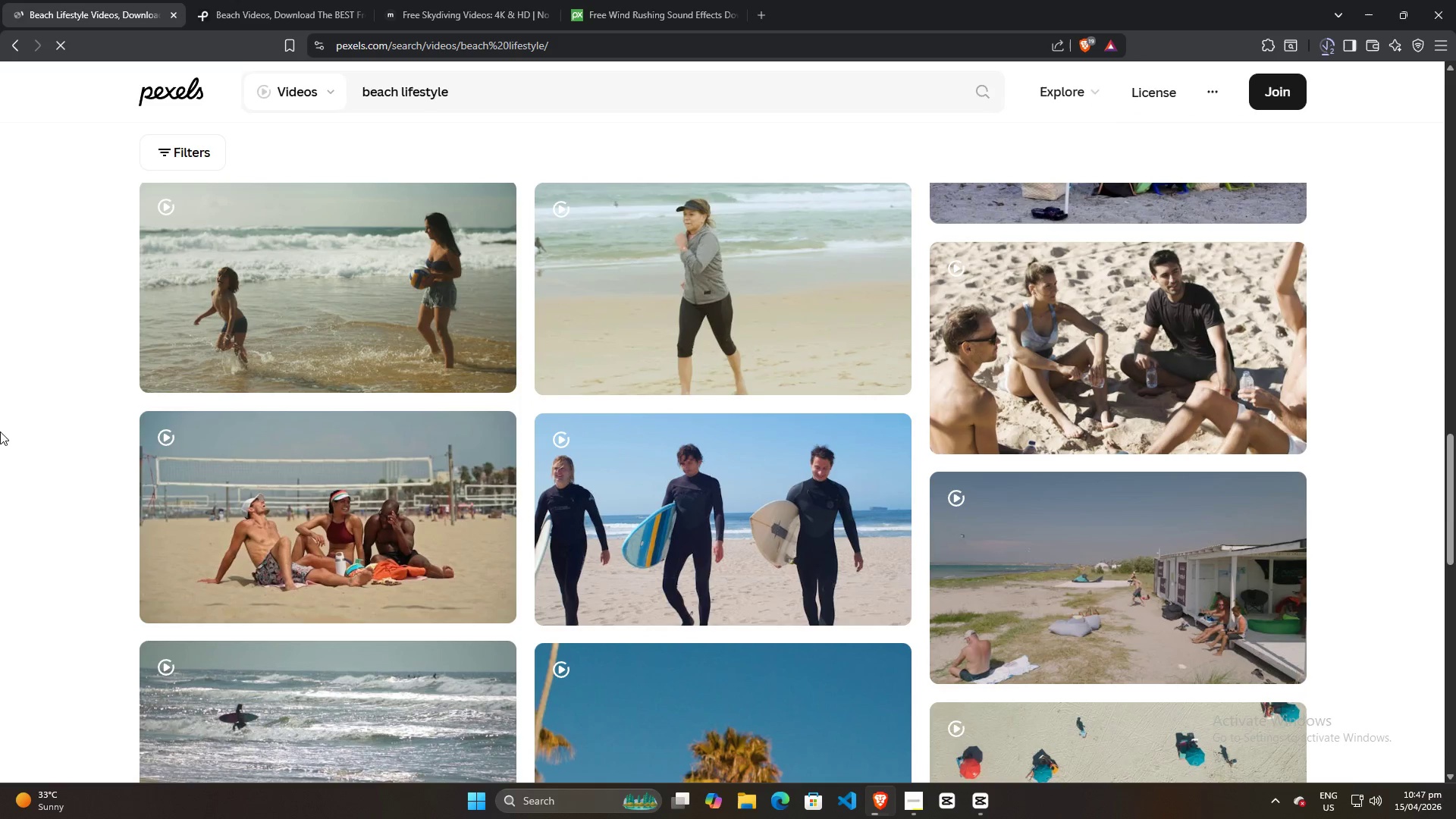 
scroll: coordinate [397, 297], scroll_direction: up, amount: 2.0
 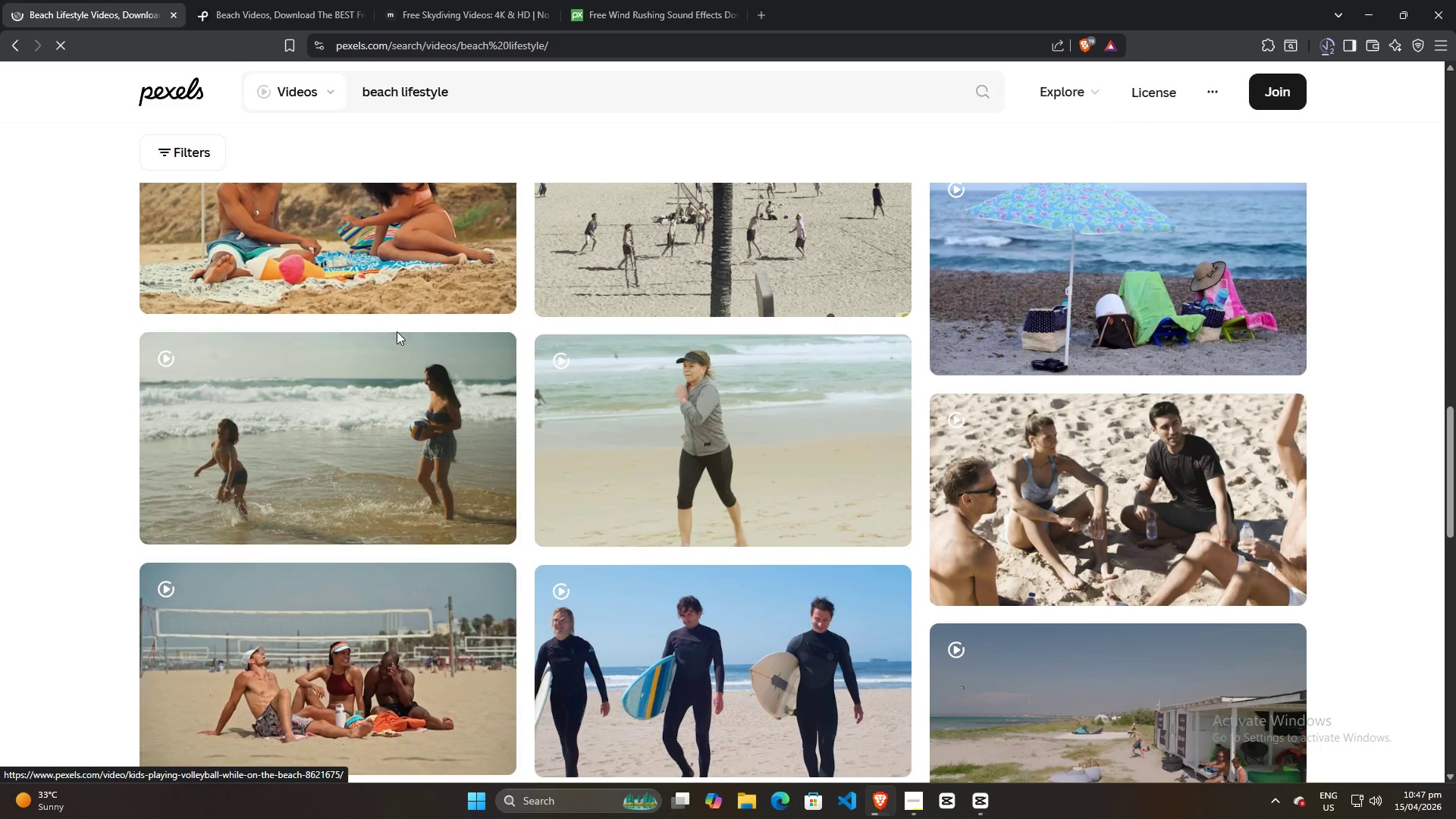 
mouse_move([435, 466])
 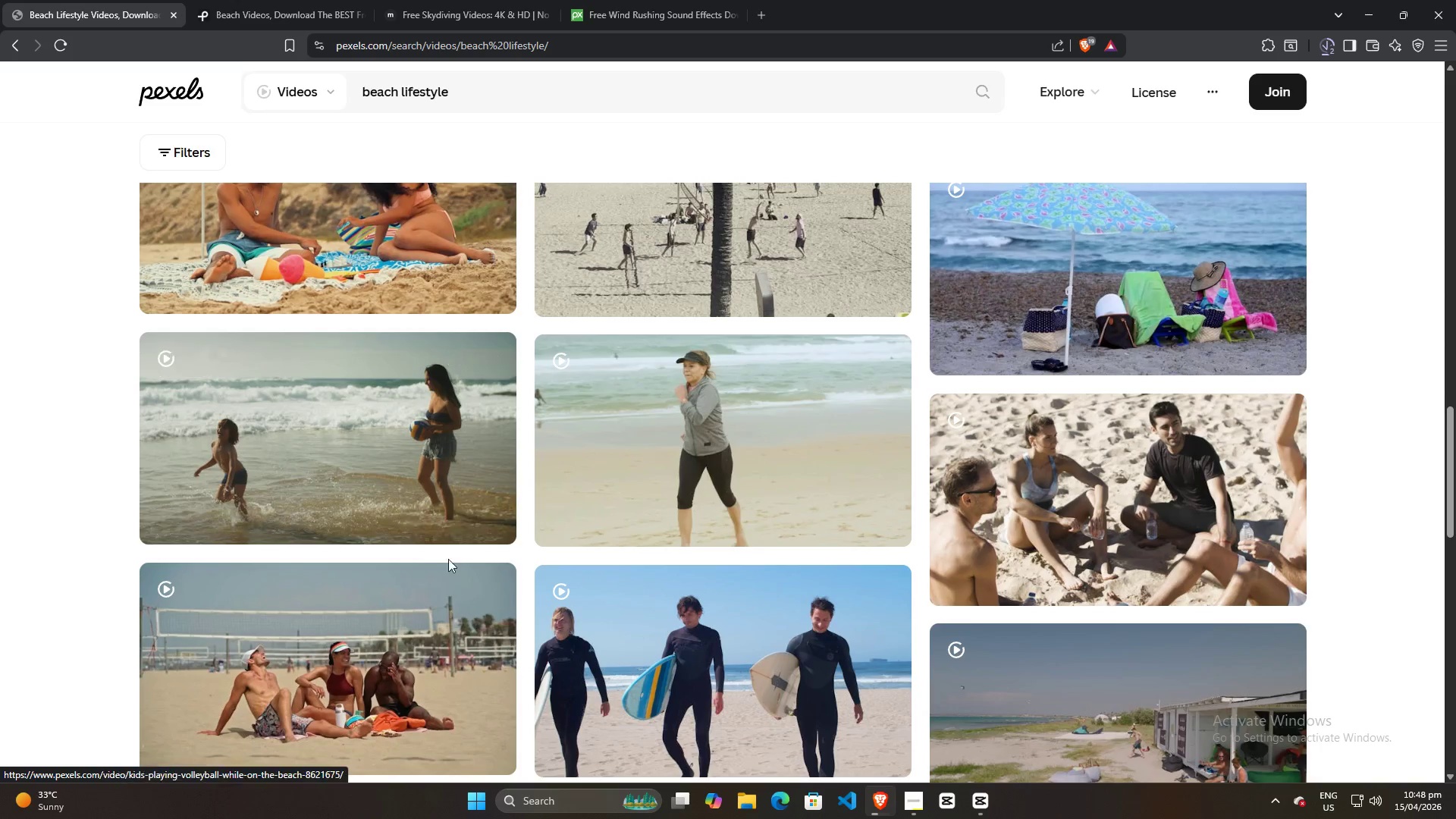 
scroll: coordinate [445, 547], scroll_direction: down, amount: 21.0
 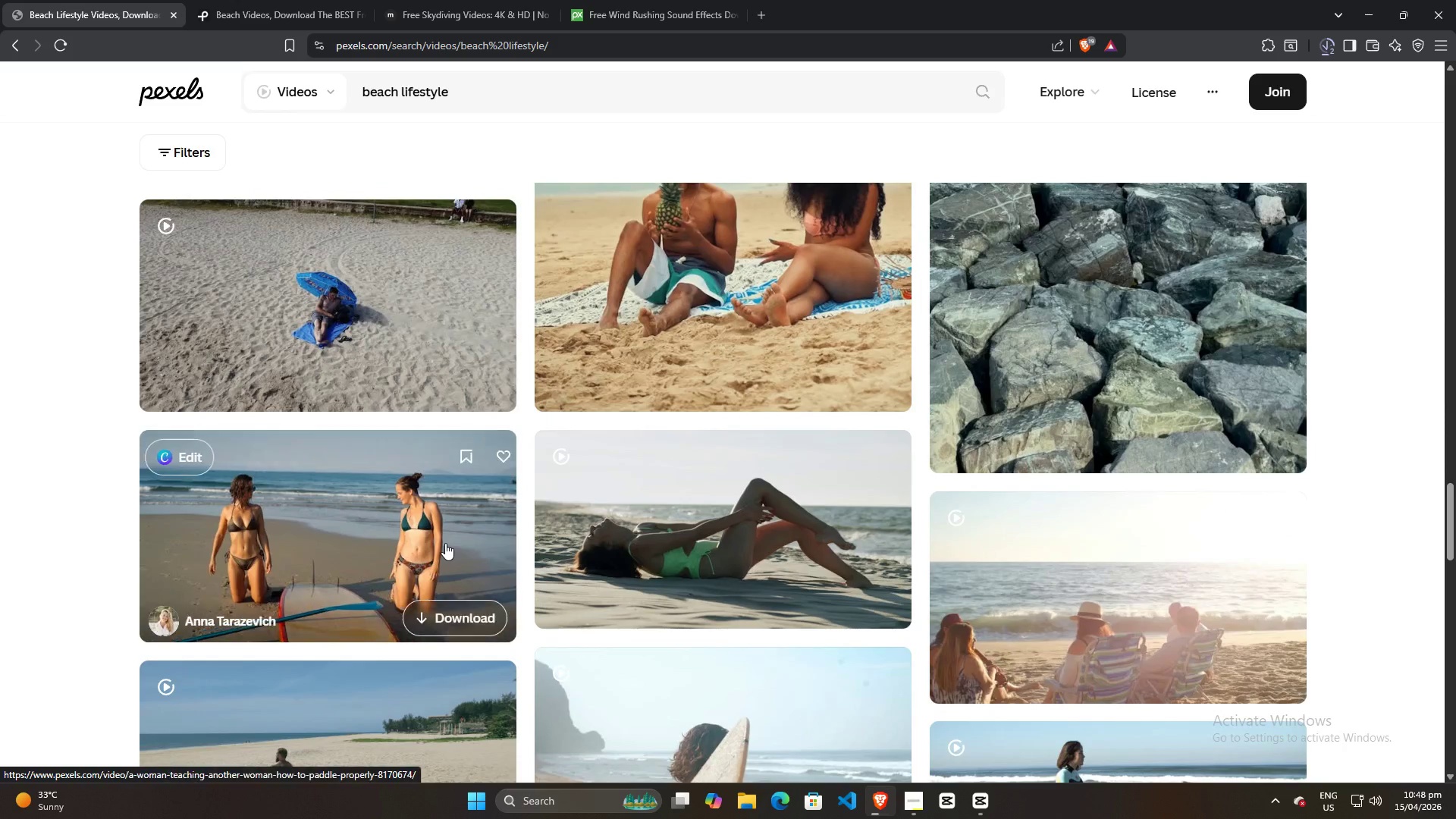 
scroll: coordinate [413, 518], scroll_direction: up, amount: 27.0
 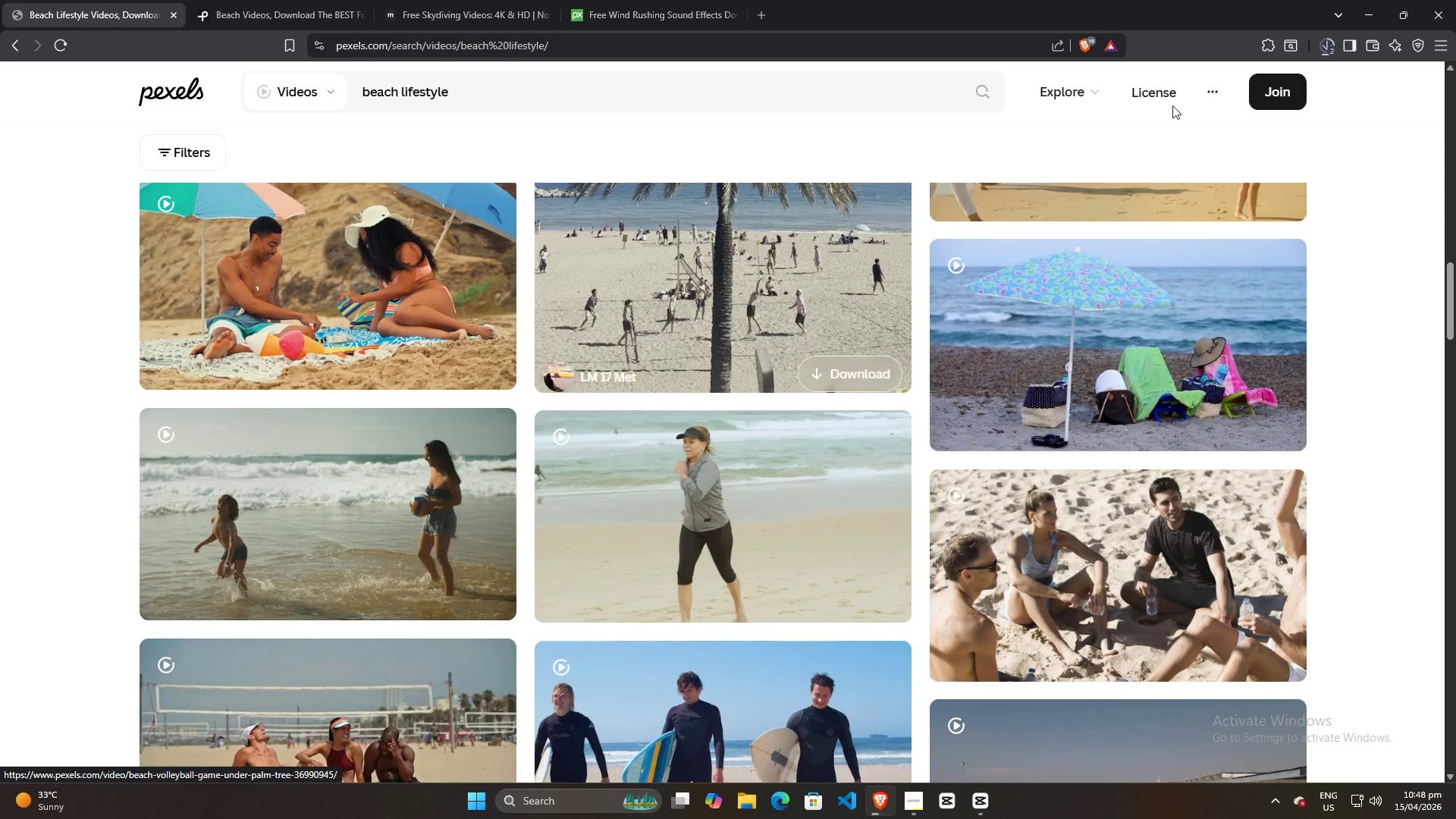 
left_click([1323, 46])
 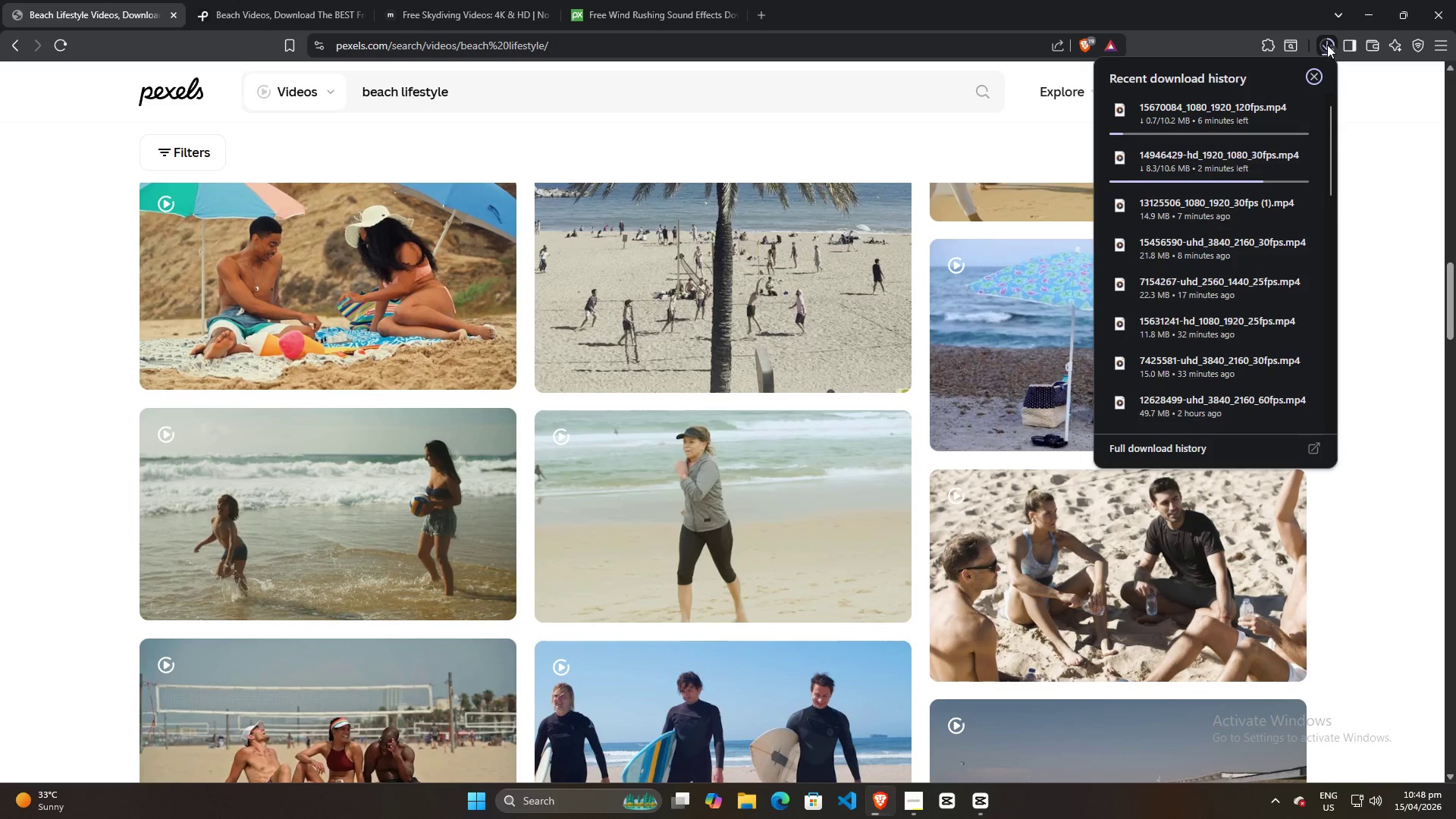 
left_click([1327, 45])
 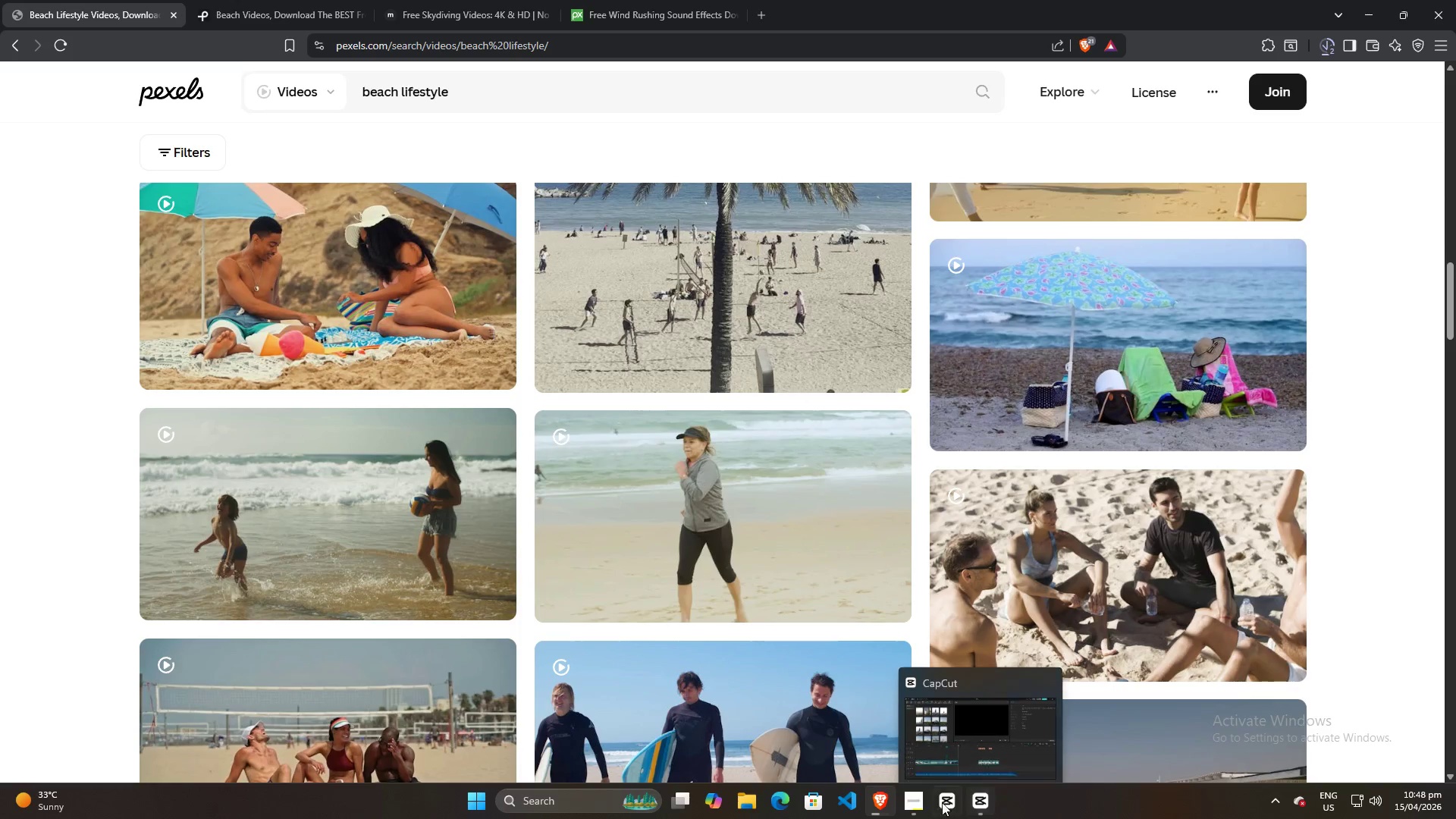 
left_click([917, 803])